 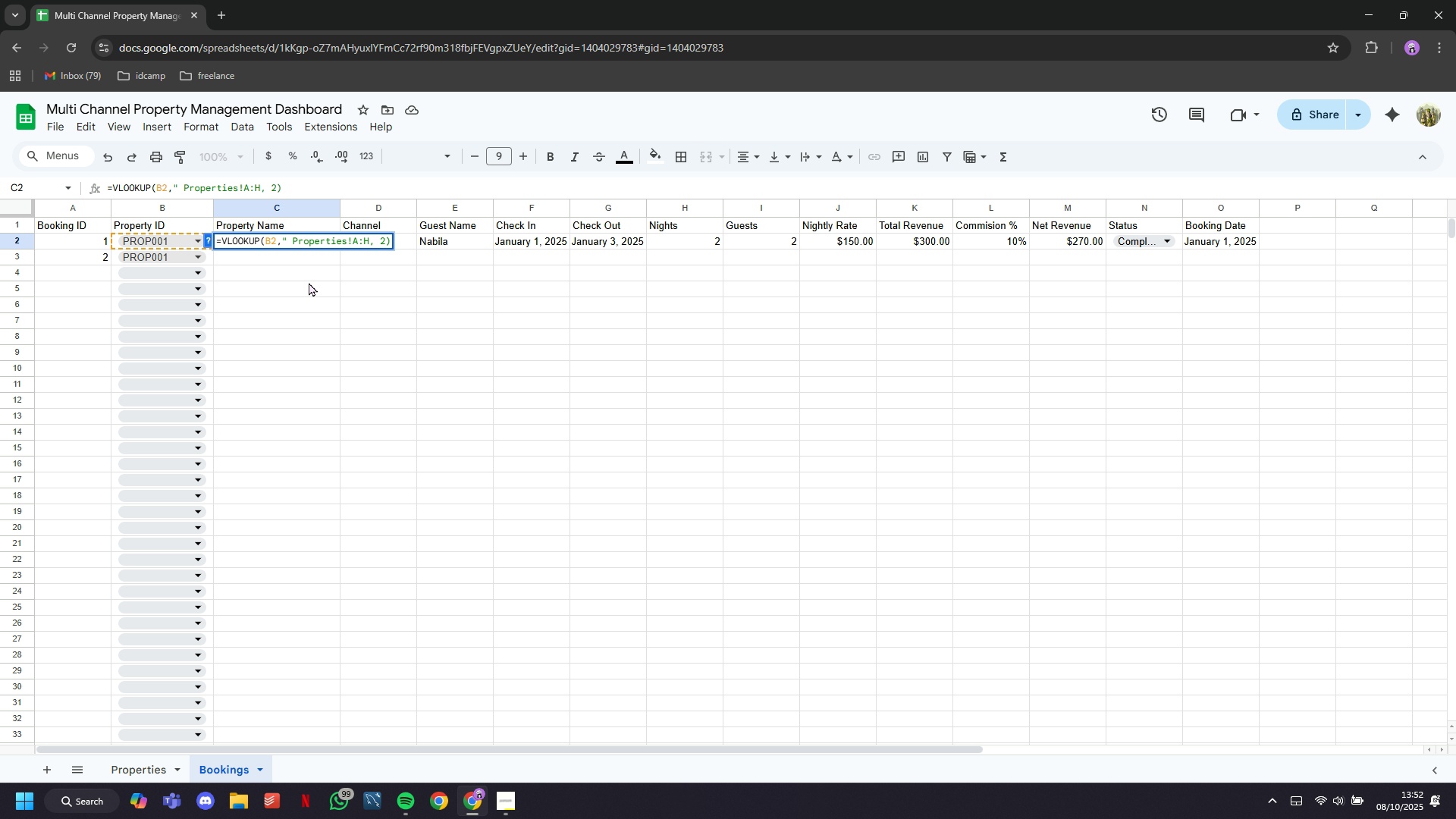 
key(Space)
 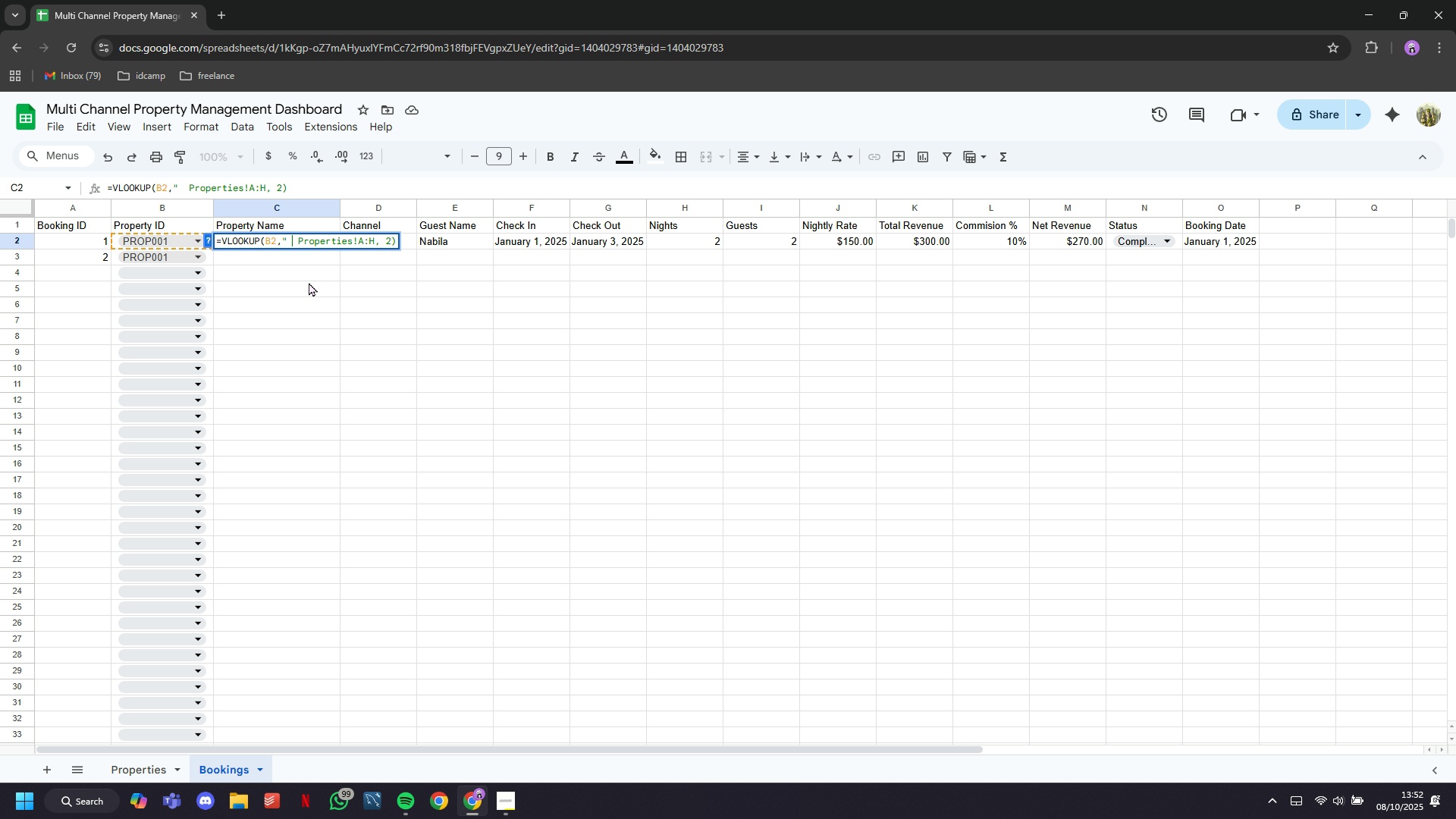 
key(Shift+ShiftLeft)
 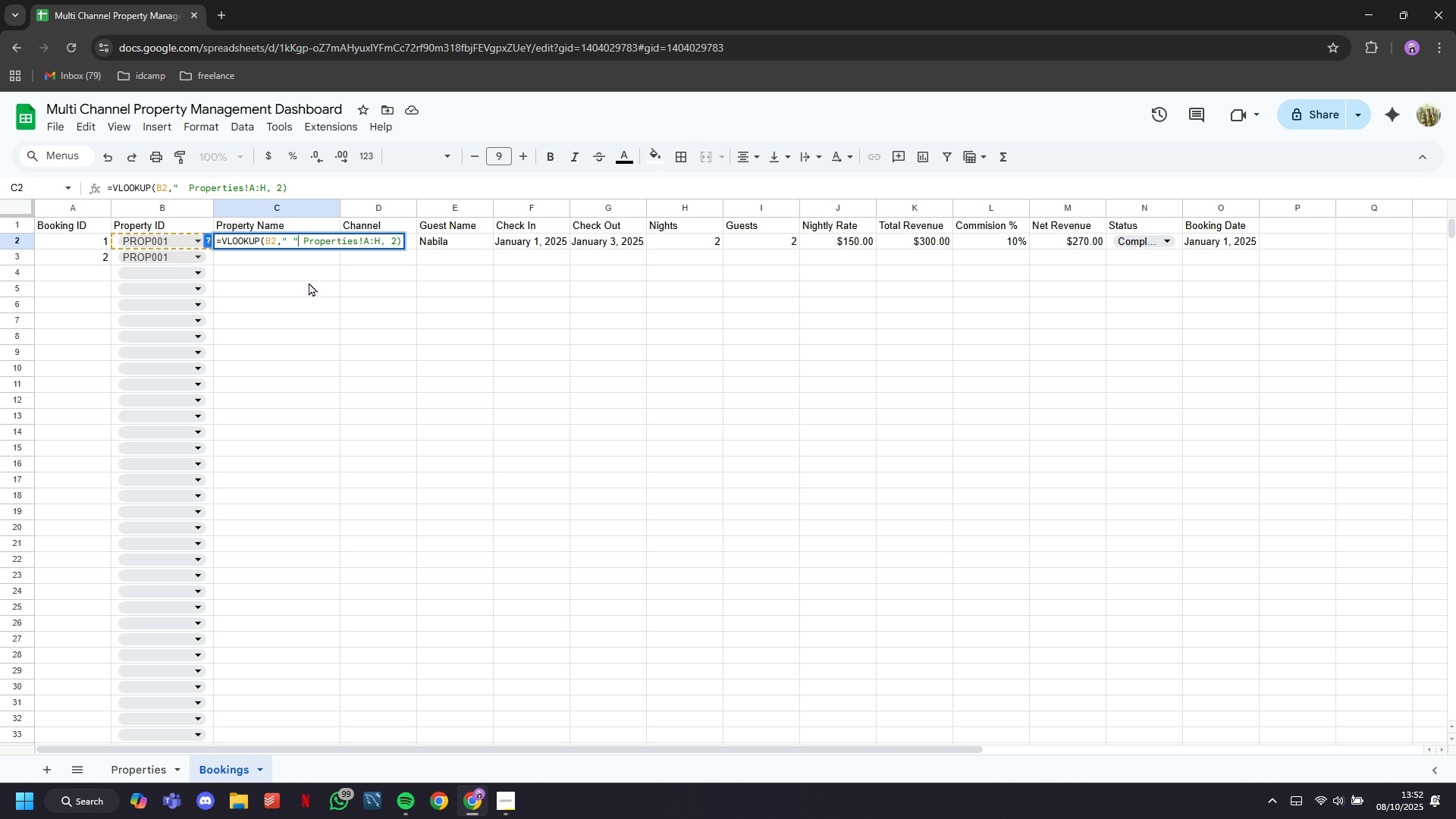 
key(Shift+Quote)
 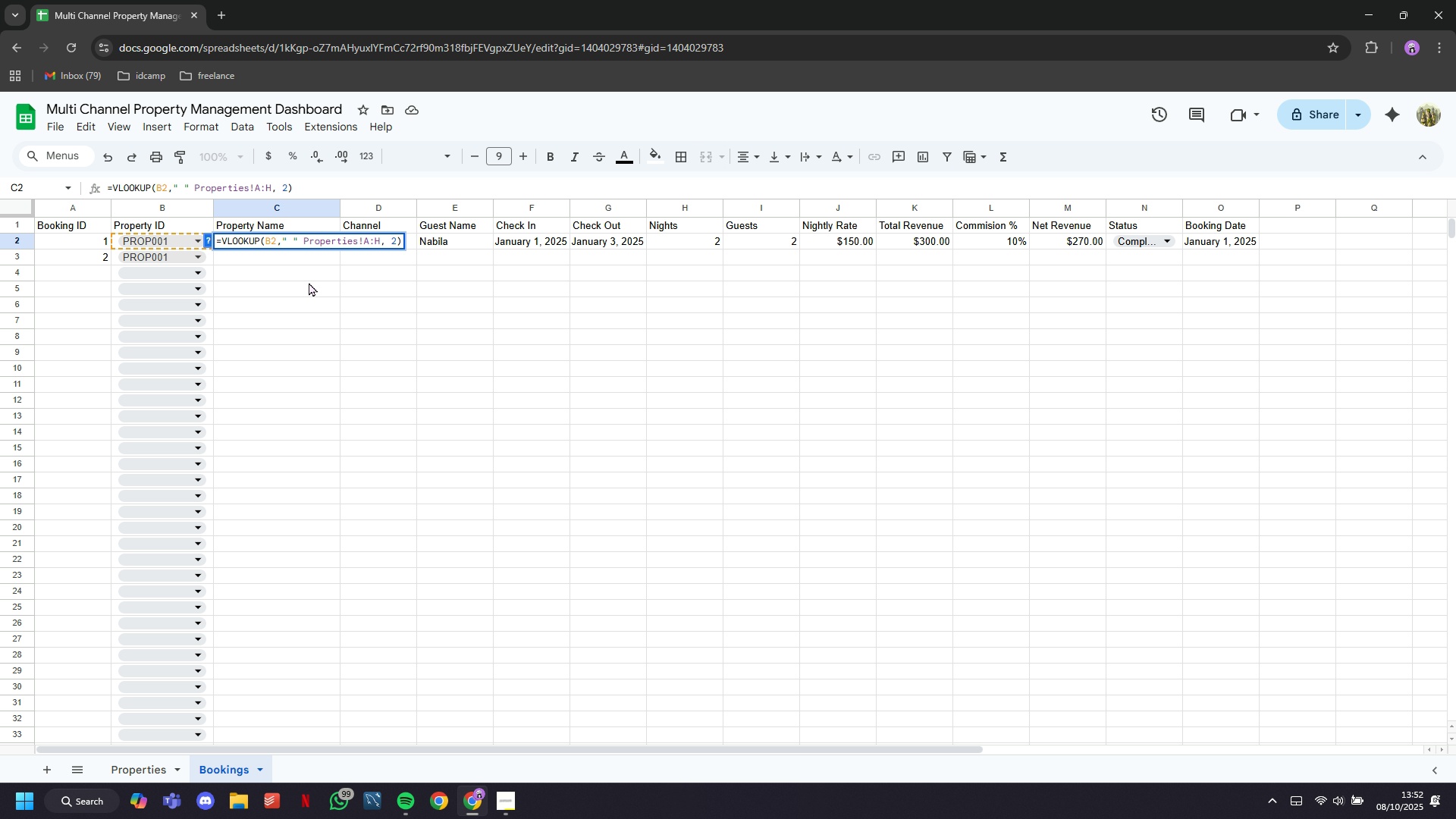 
key(Shift+Comma)
 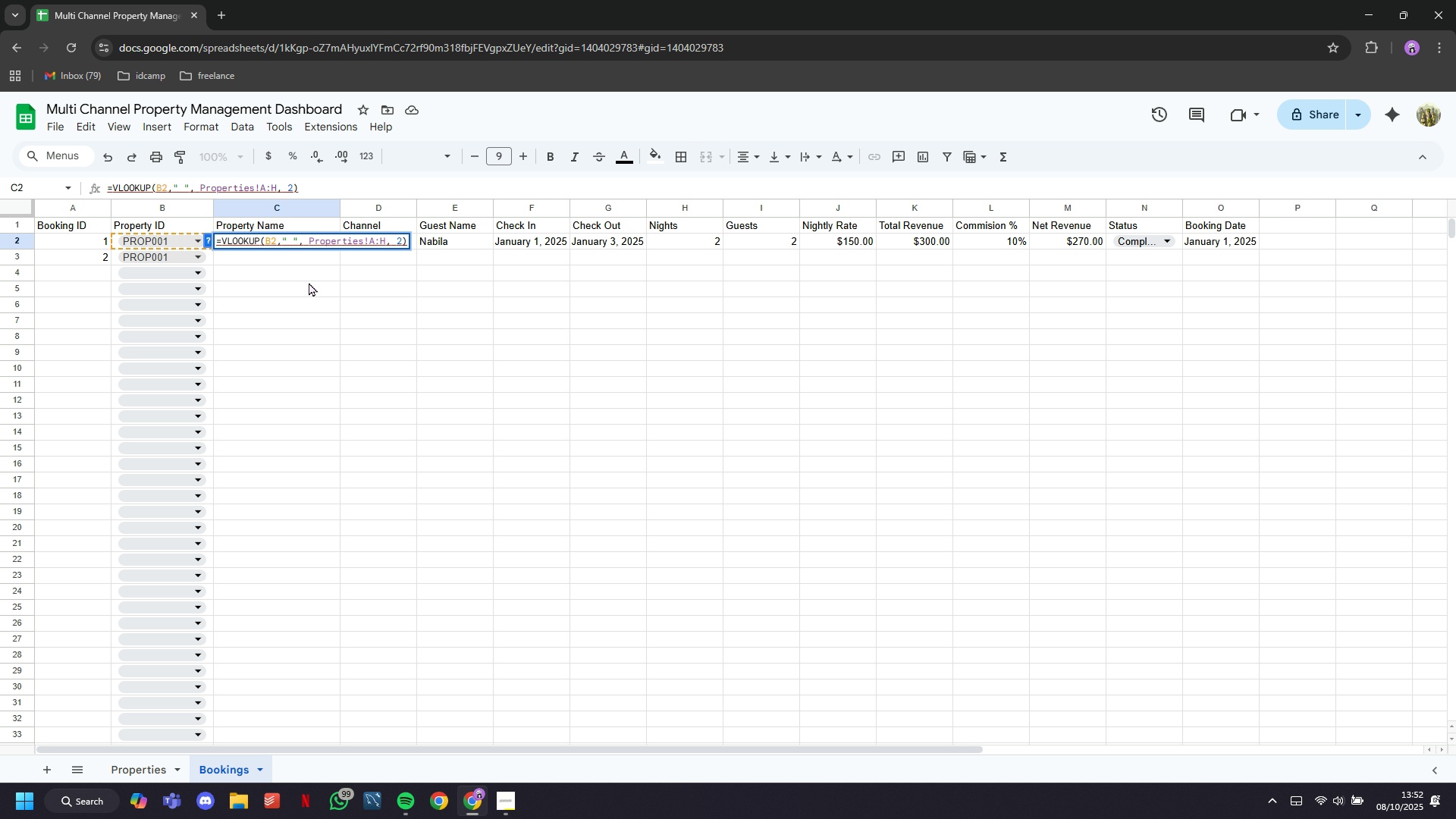 
key(Enter)